 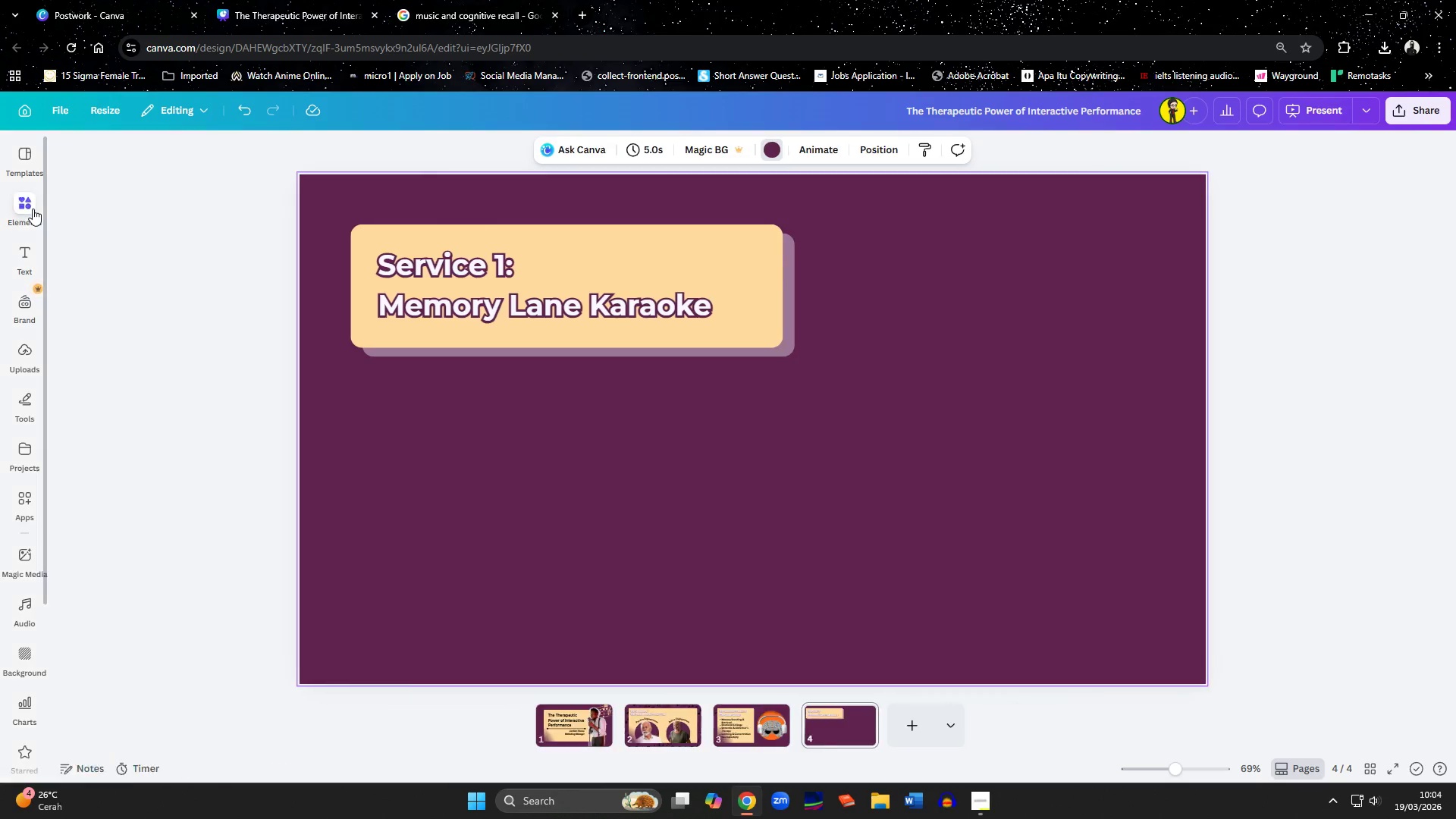 
left_click_drag(start_coordinate=[141, 155], to_coordinate=[13, 155])
 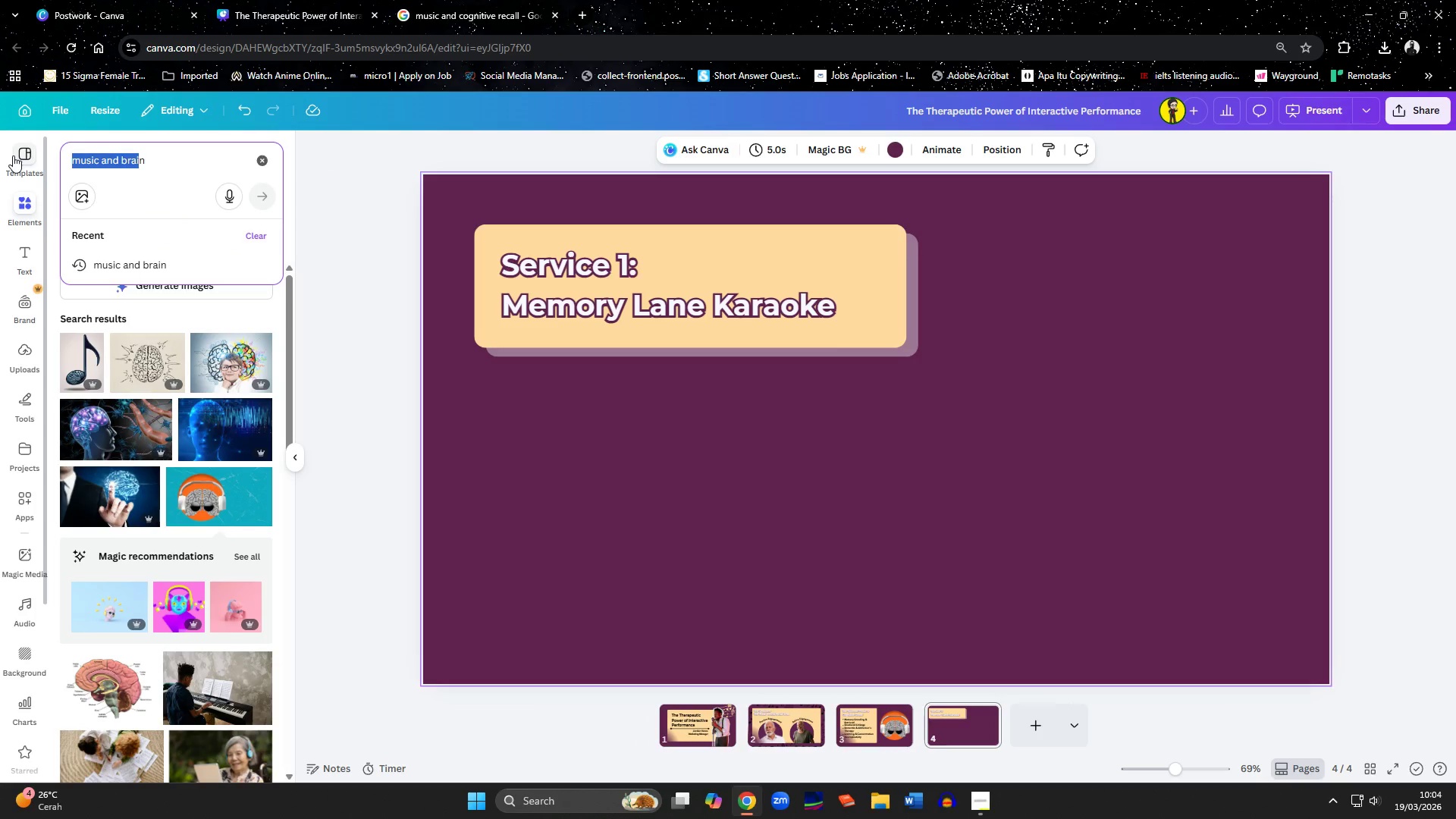 
key(Control+ControlLeft)
 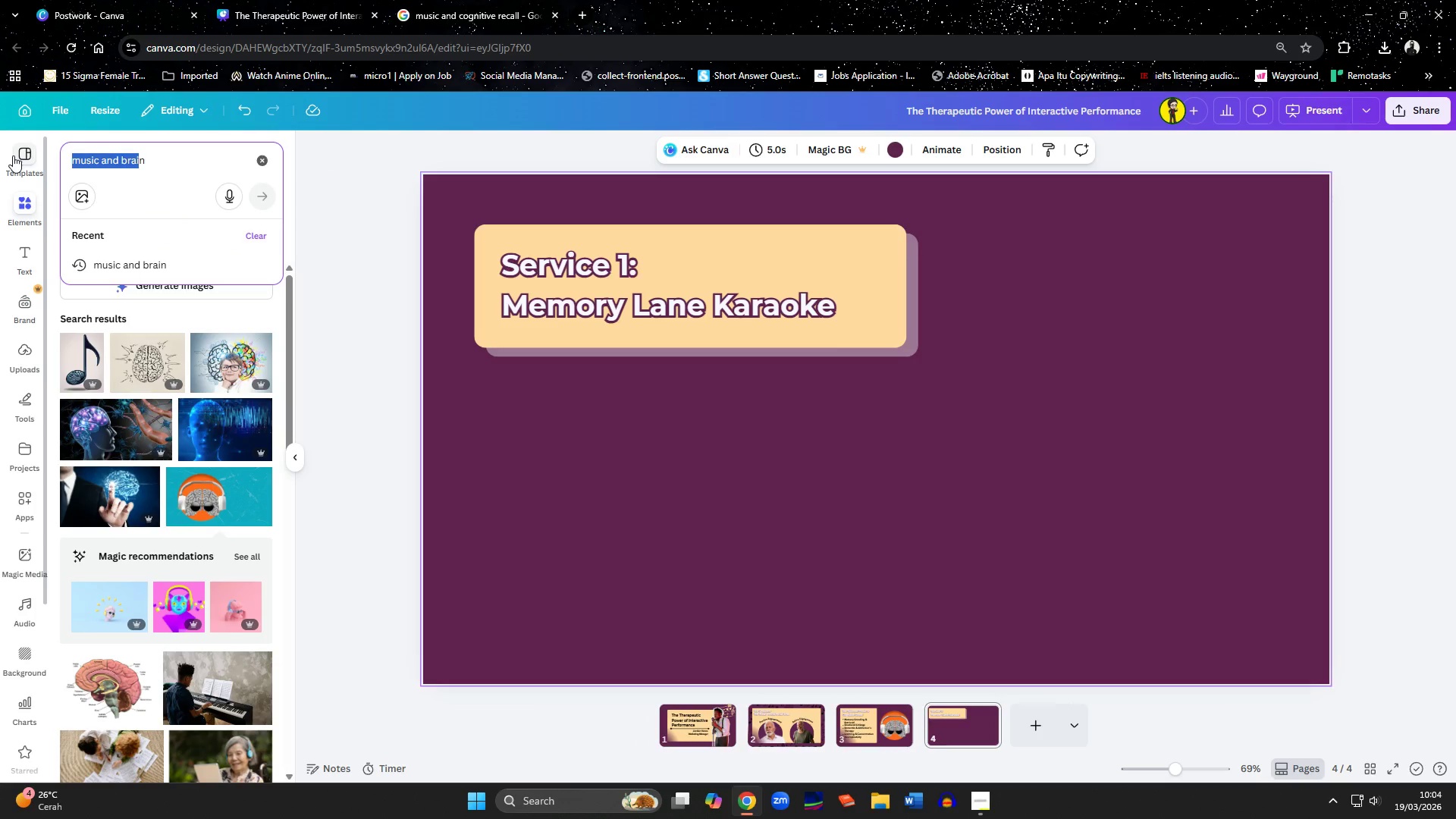 
key(Control+A)
 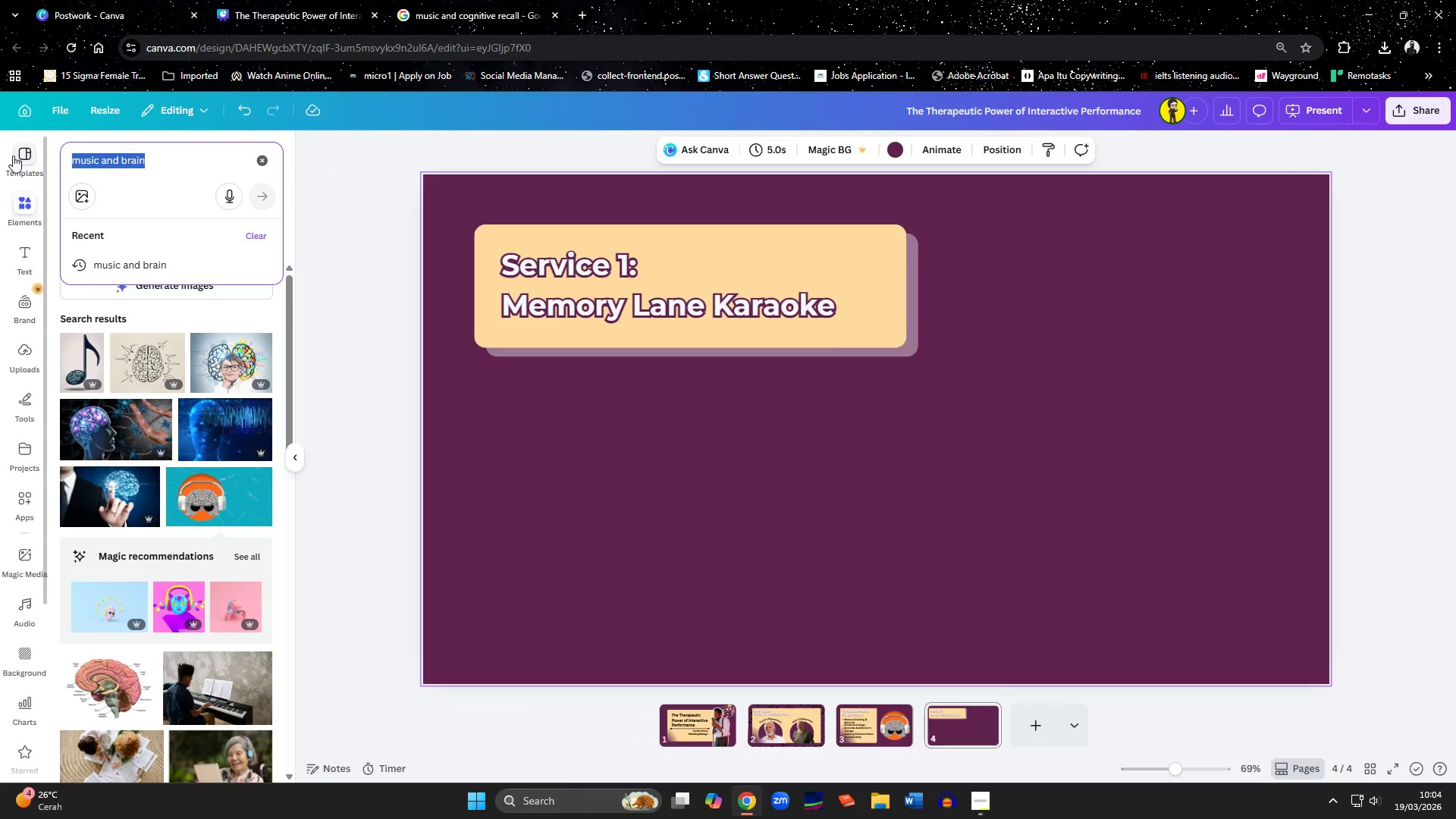 
type(fun karaoke)
 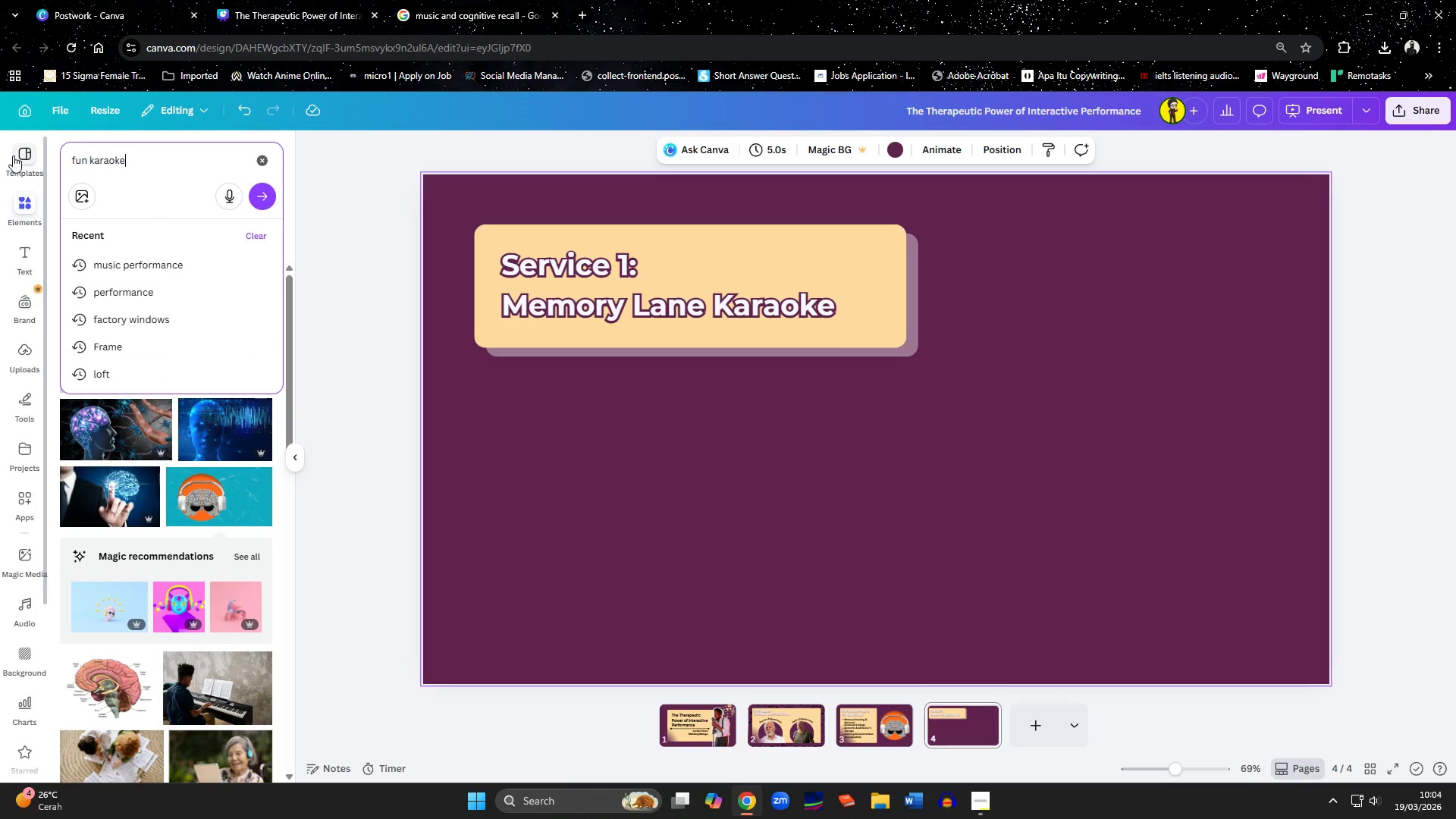 
key(Enter)
 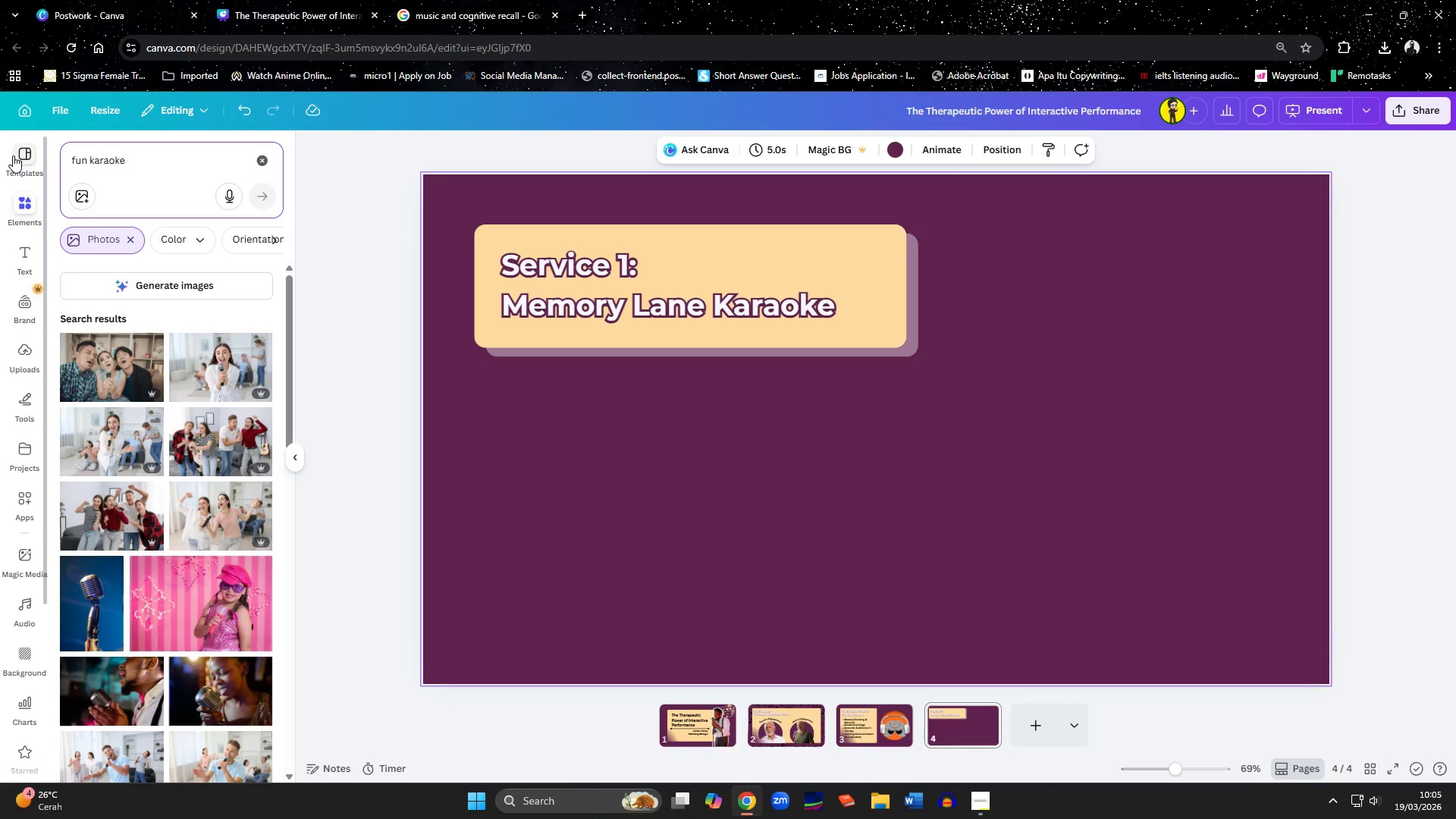 
wait(46.09)
 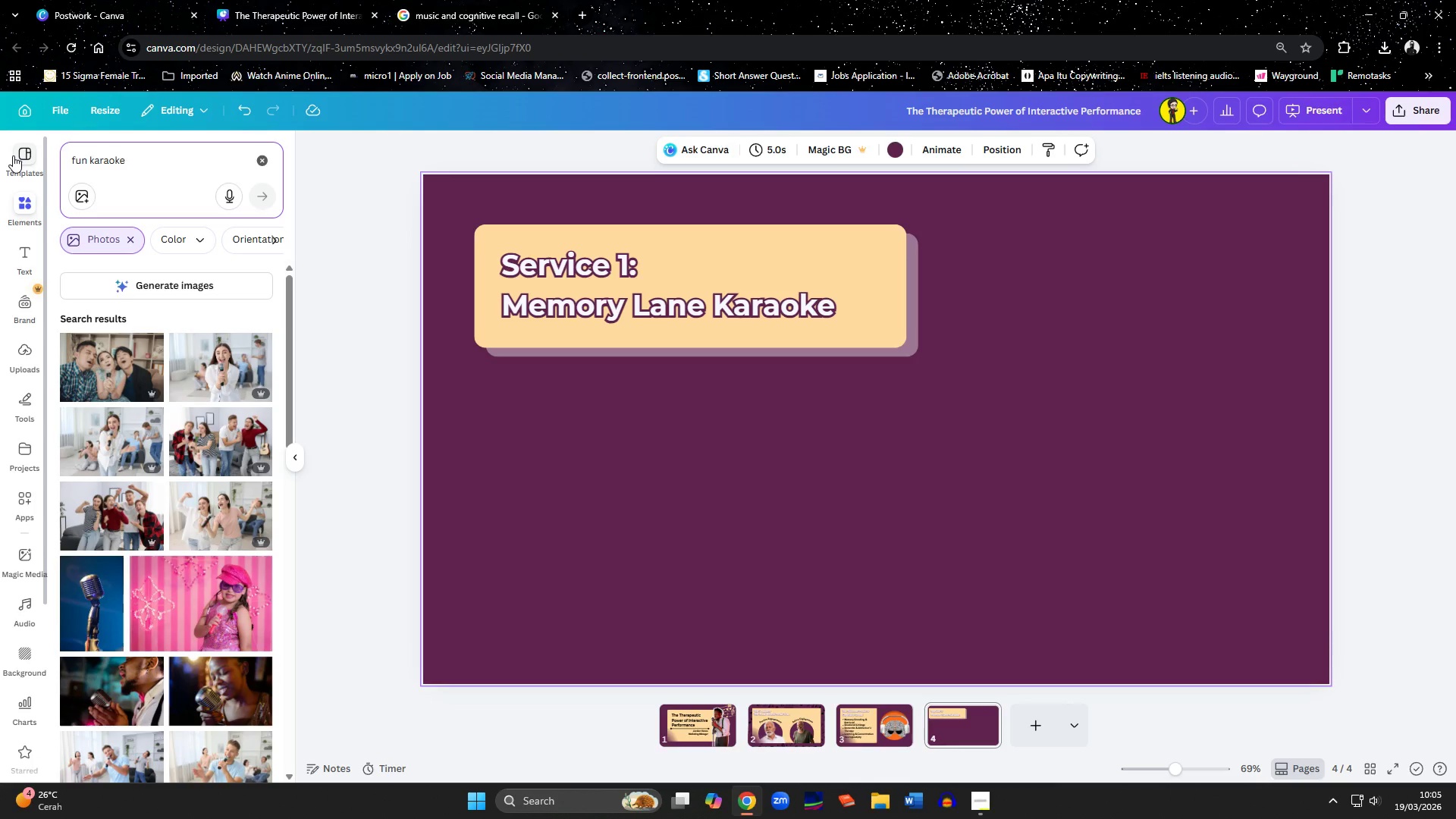 
scroll: coordinate [130, 510], scroll_direction: down, amount: 3.0
 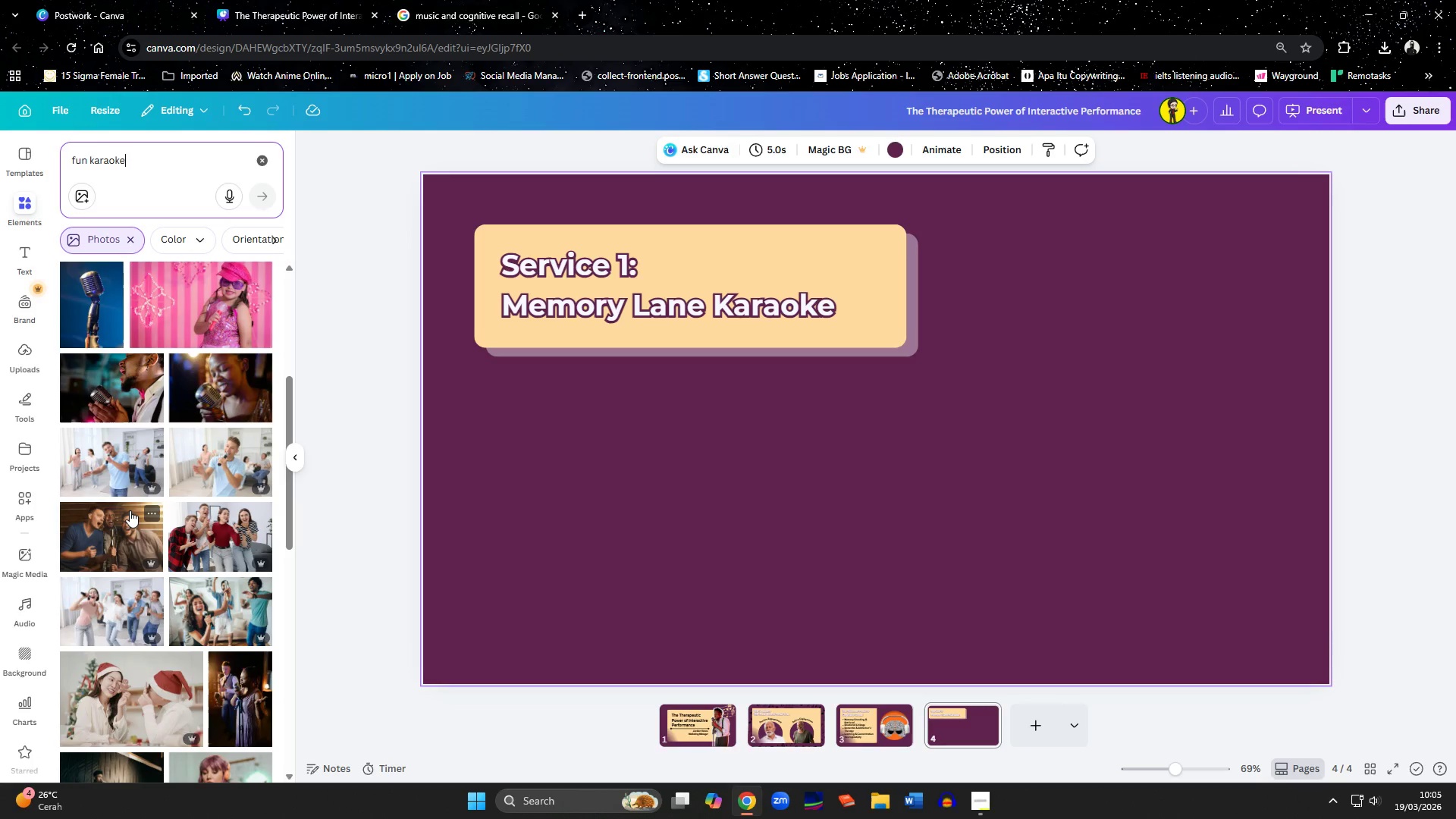 
scroll: coordinate [130, 510], scroll_direction: up, amount: 7.0
 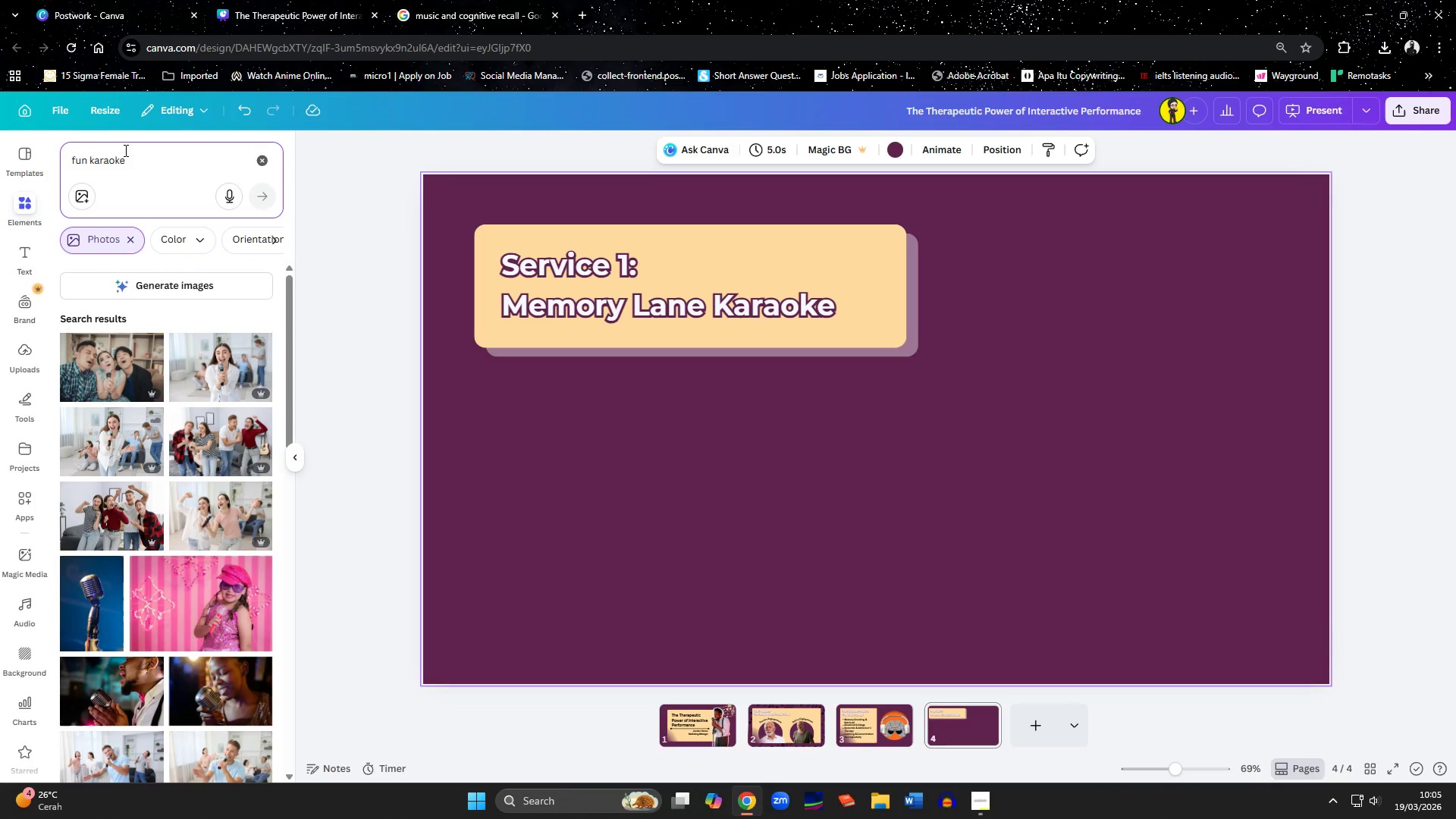 
type( elders)
 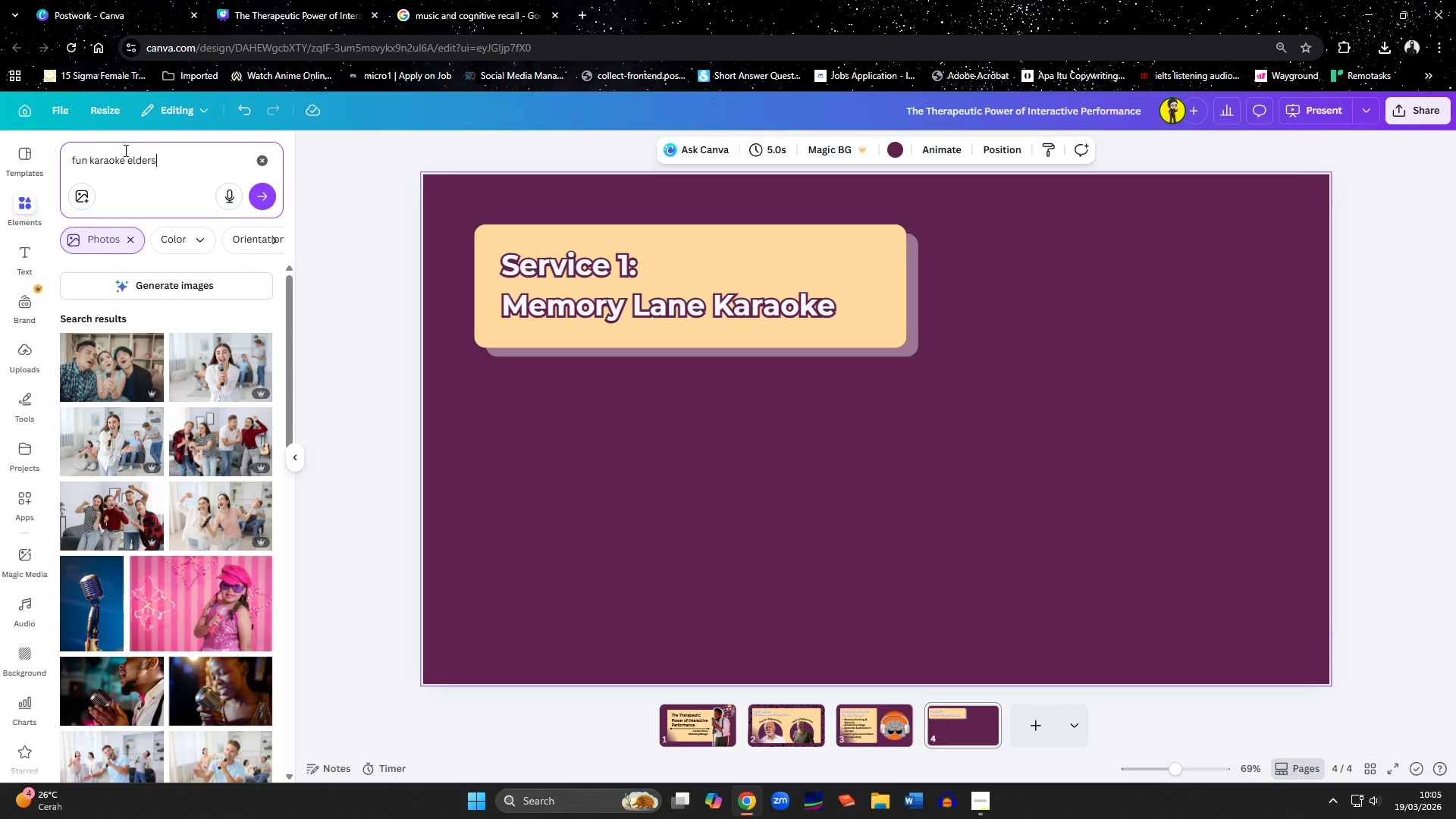 
key(Enter)
 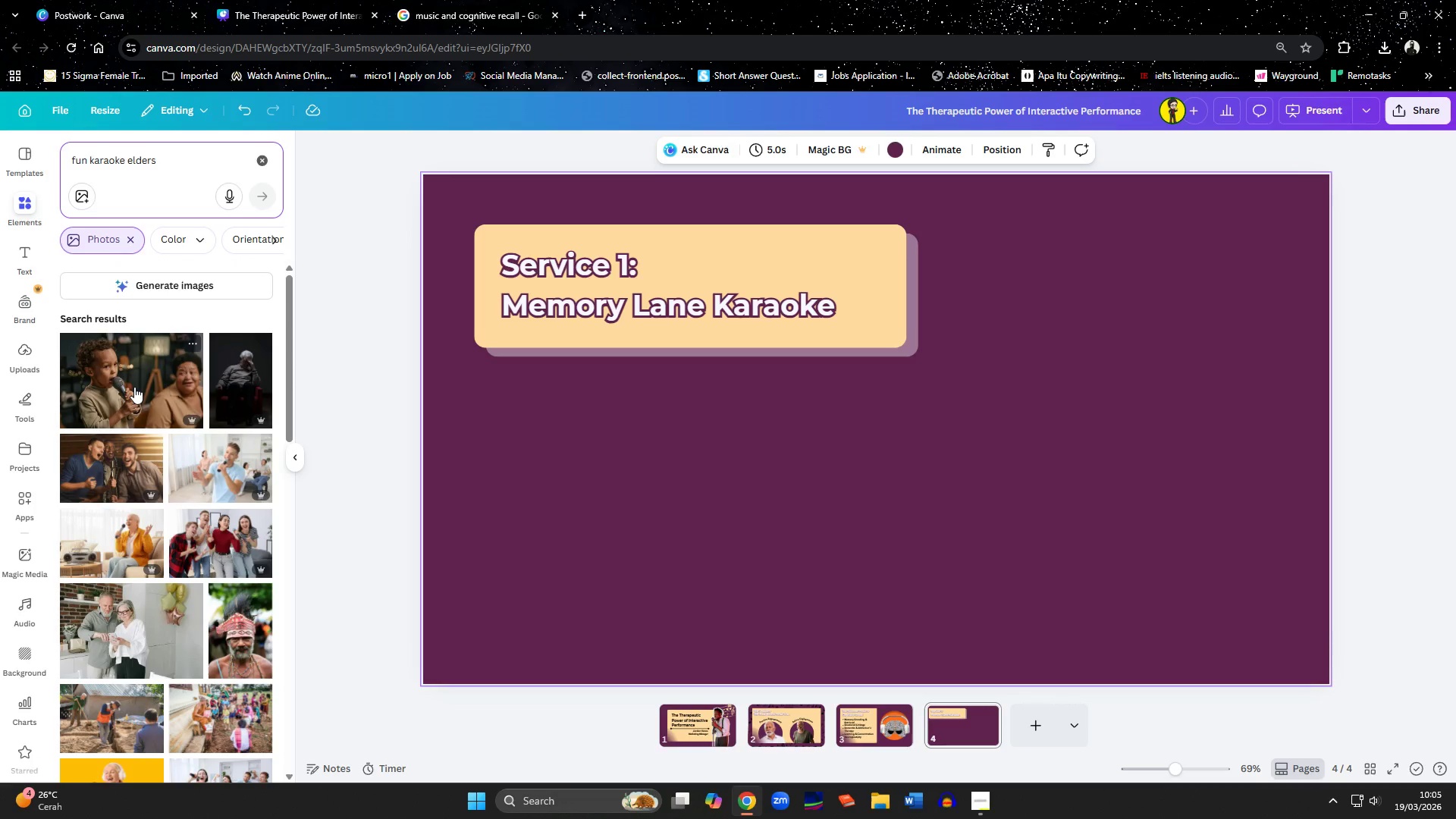 
wait(5.41)
 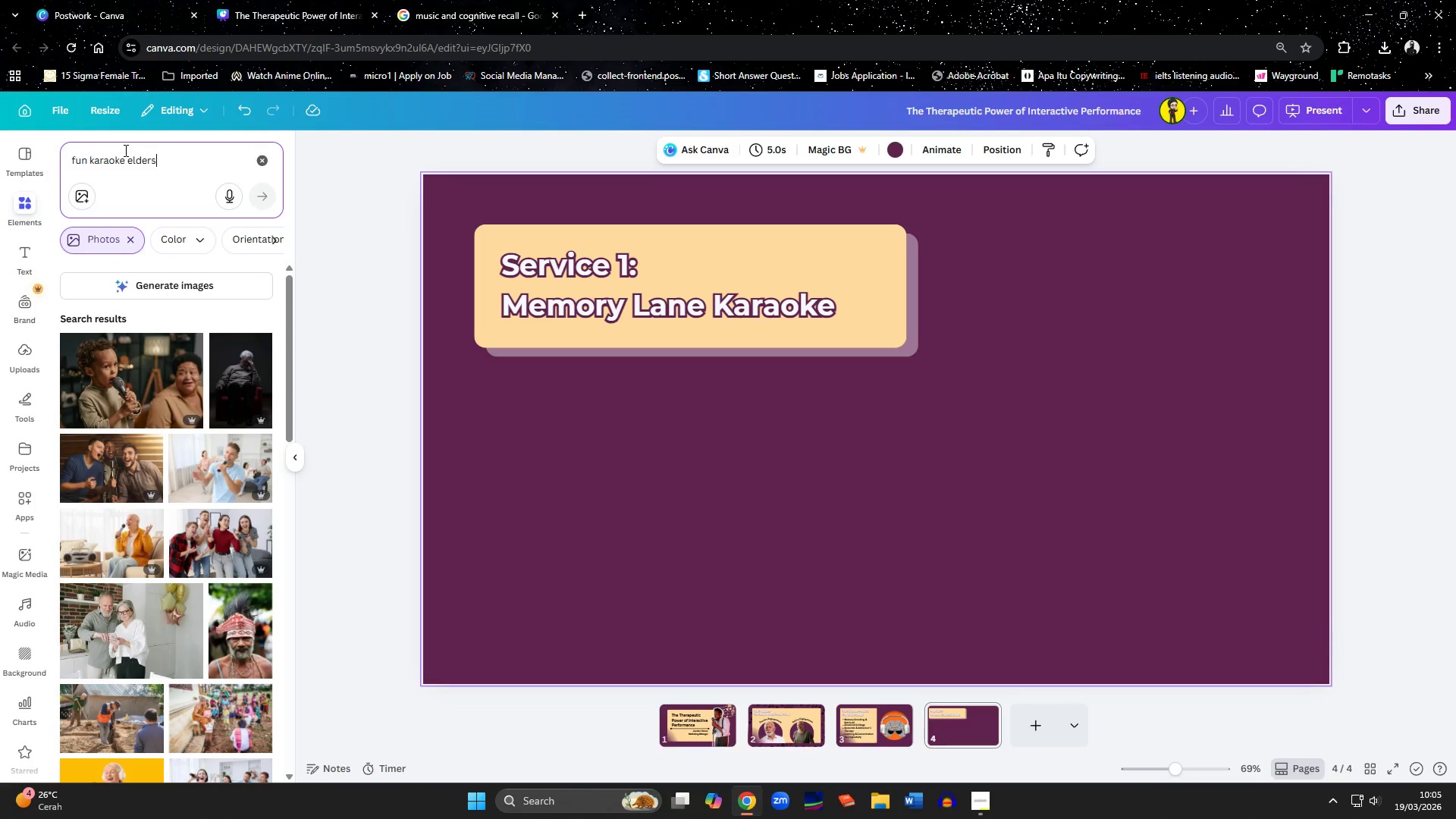 
scroll: coordinate [131, 453], scroll_direction: down, amount: 1.0
 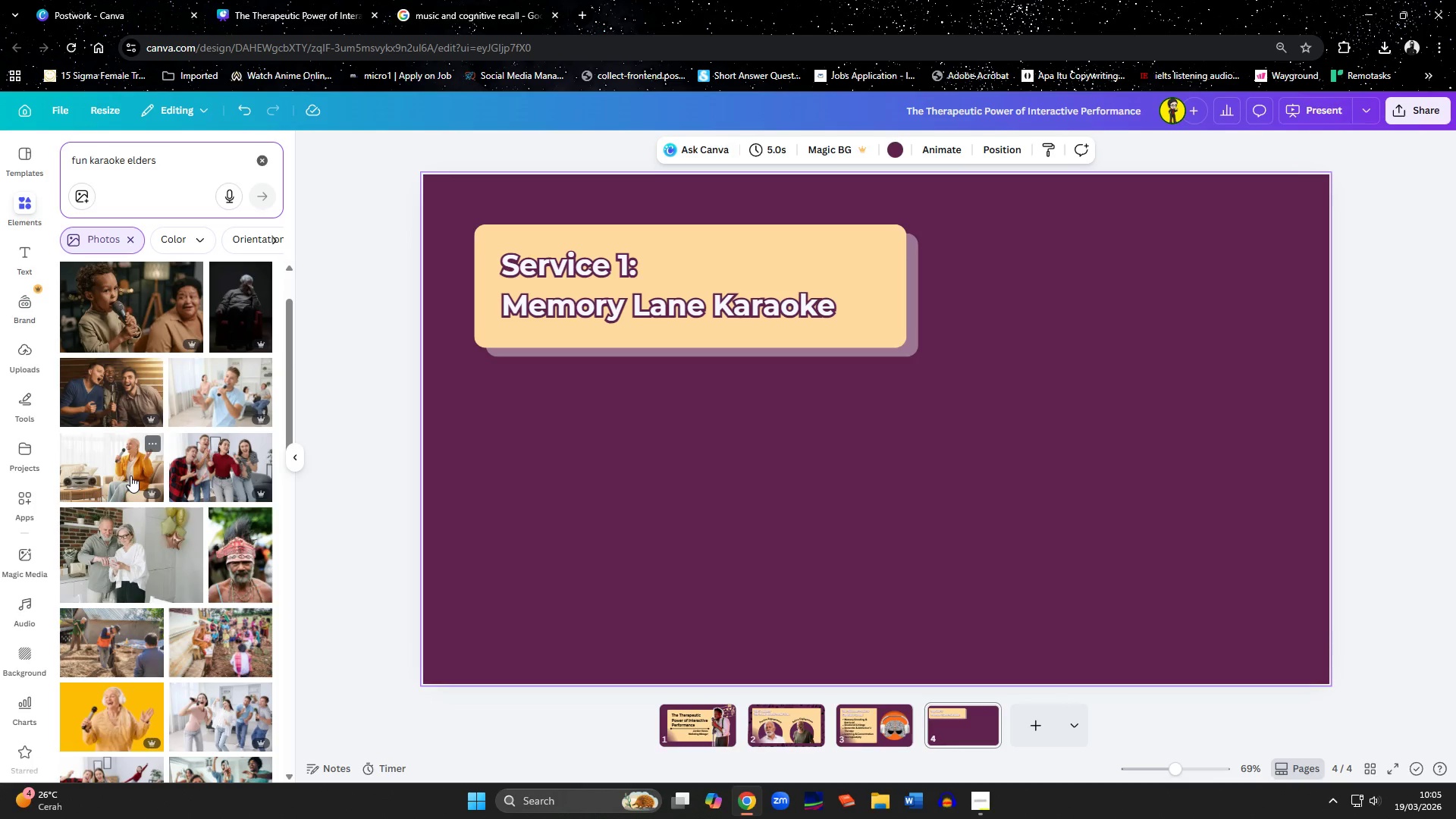 
left_click([105, 709])
 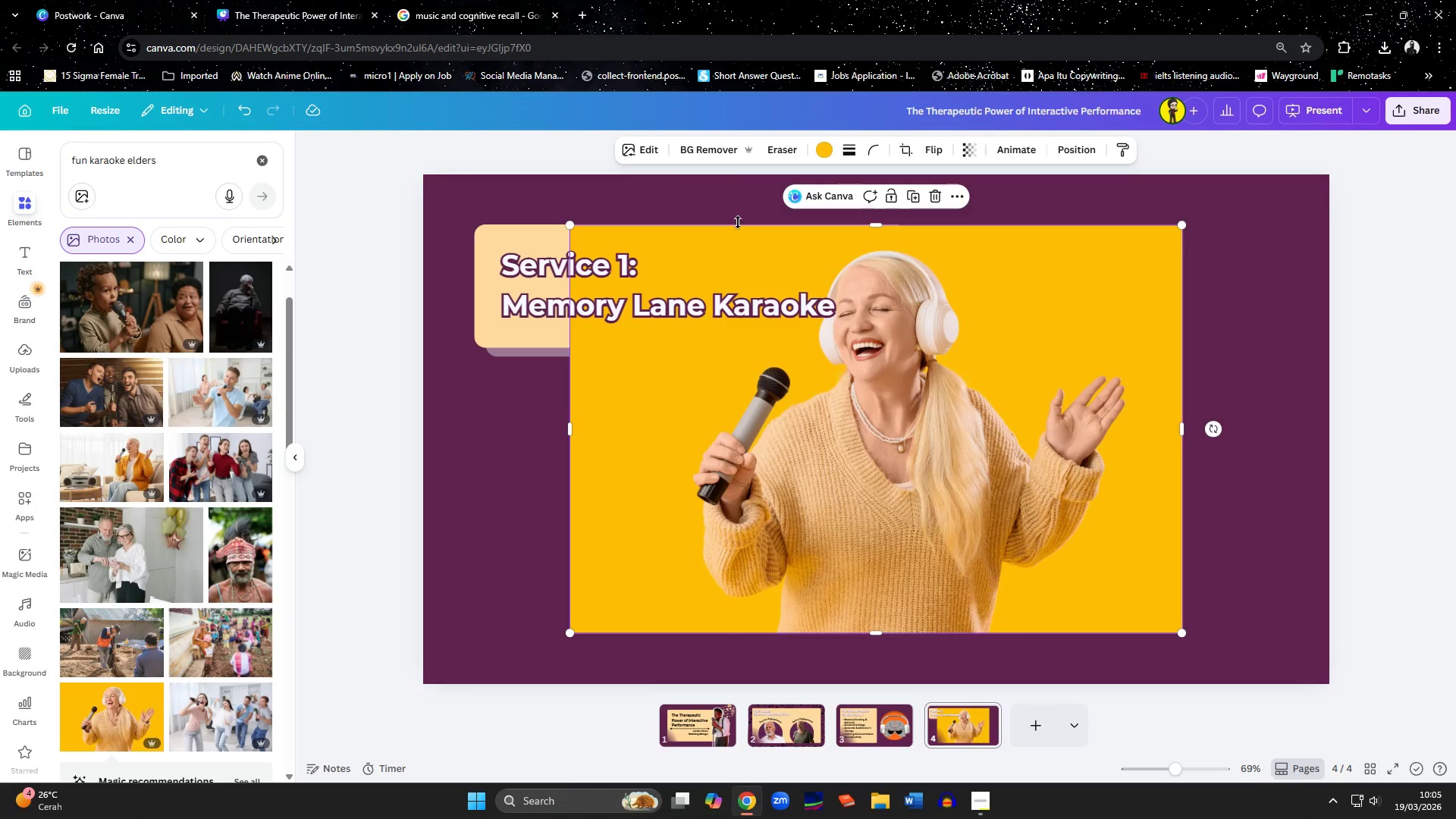 
left_click([704, 149])
 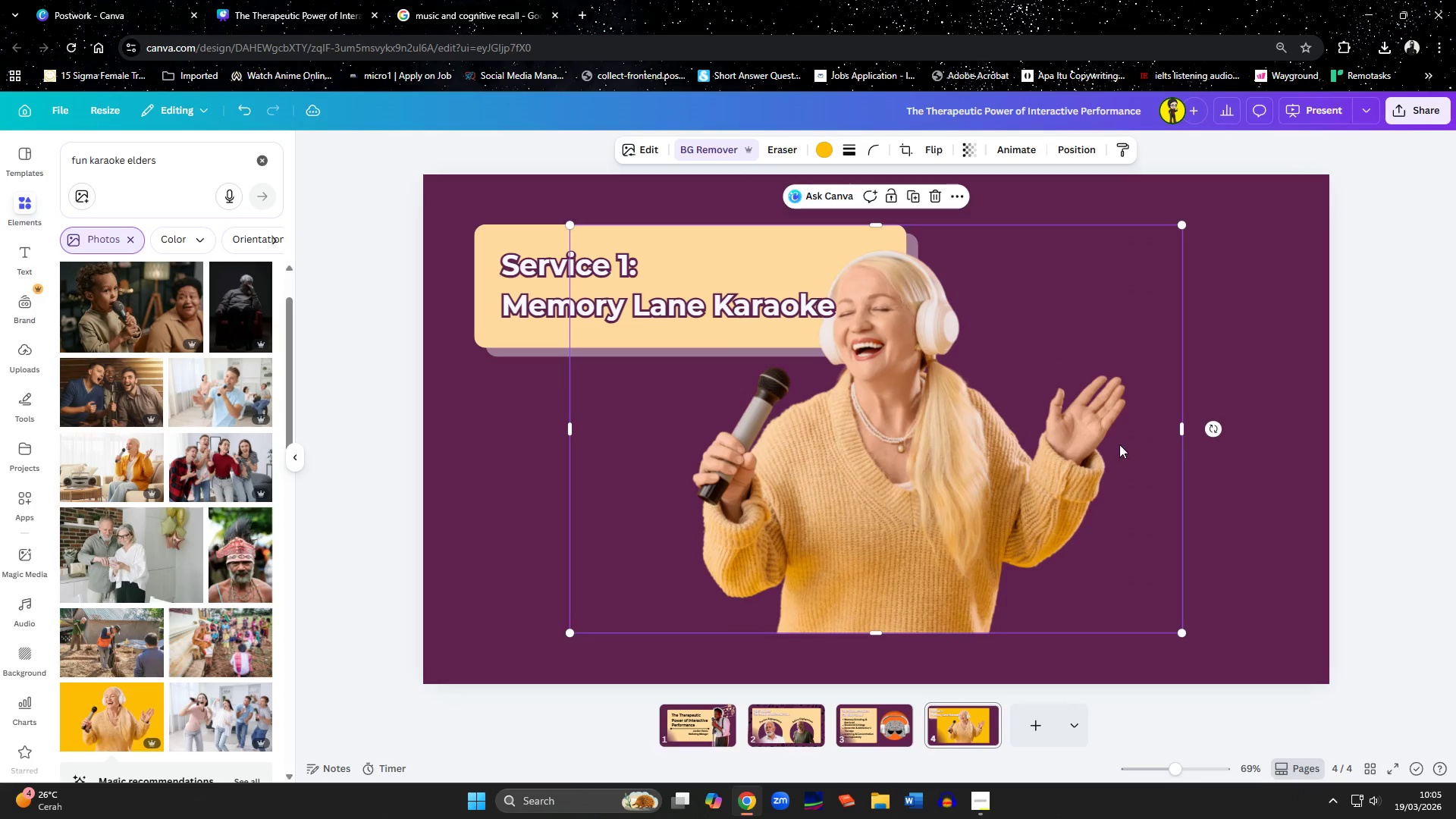 
left_click_drag(start_coordinate=[1181, 427], to_coordinate=[1134, 427])
 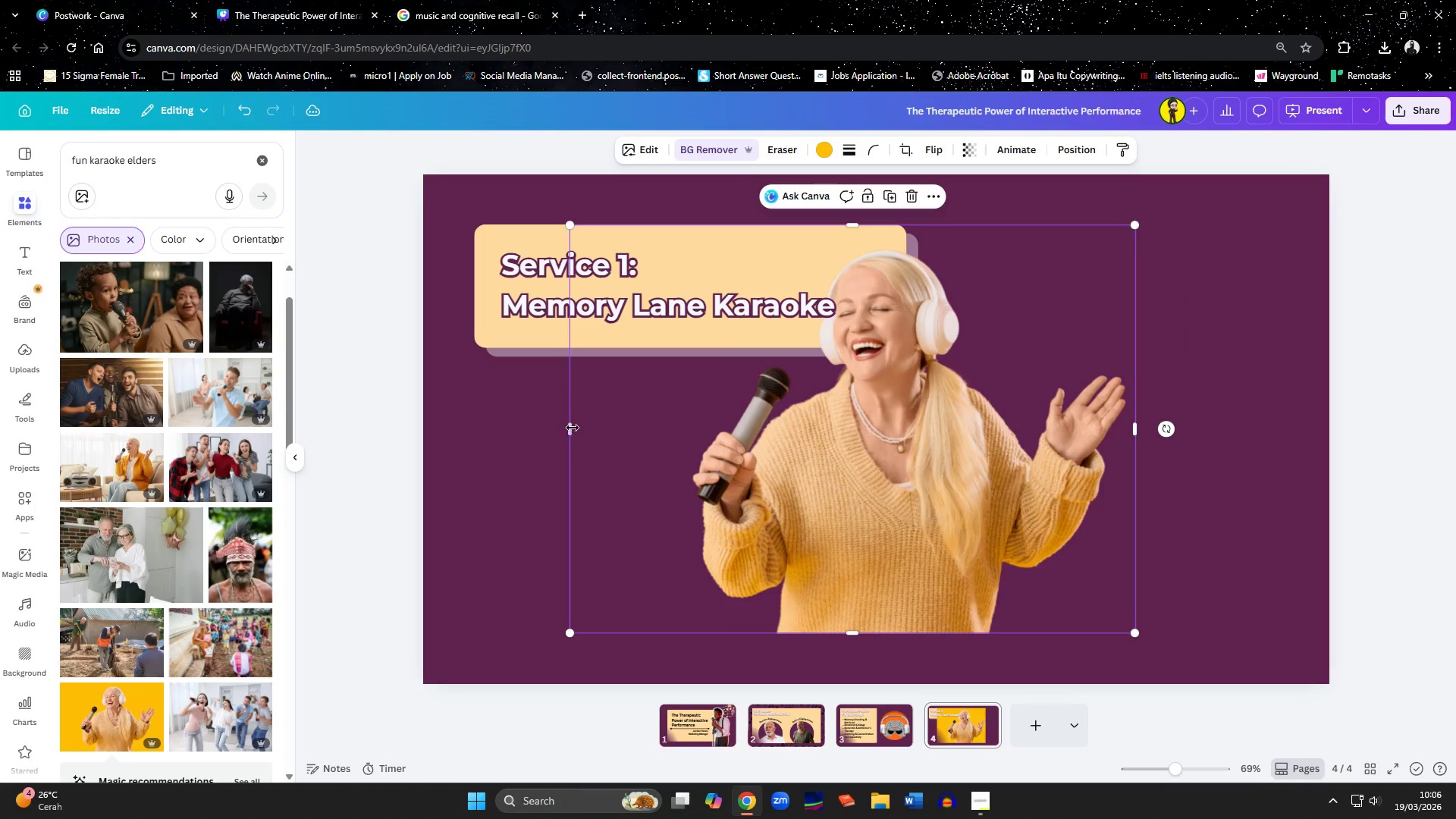 
left_click_drag(start_coordinate=[570, 428], to_coordinate=[679, 439])
 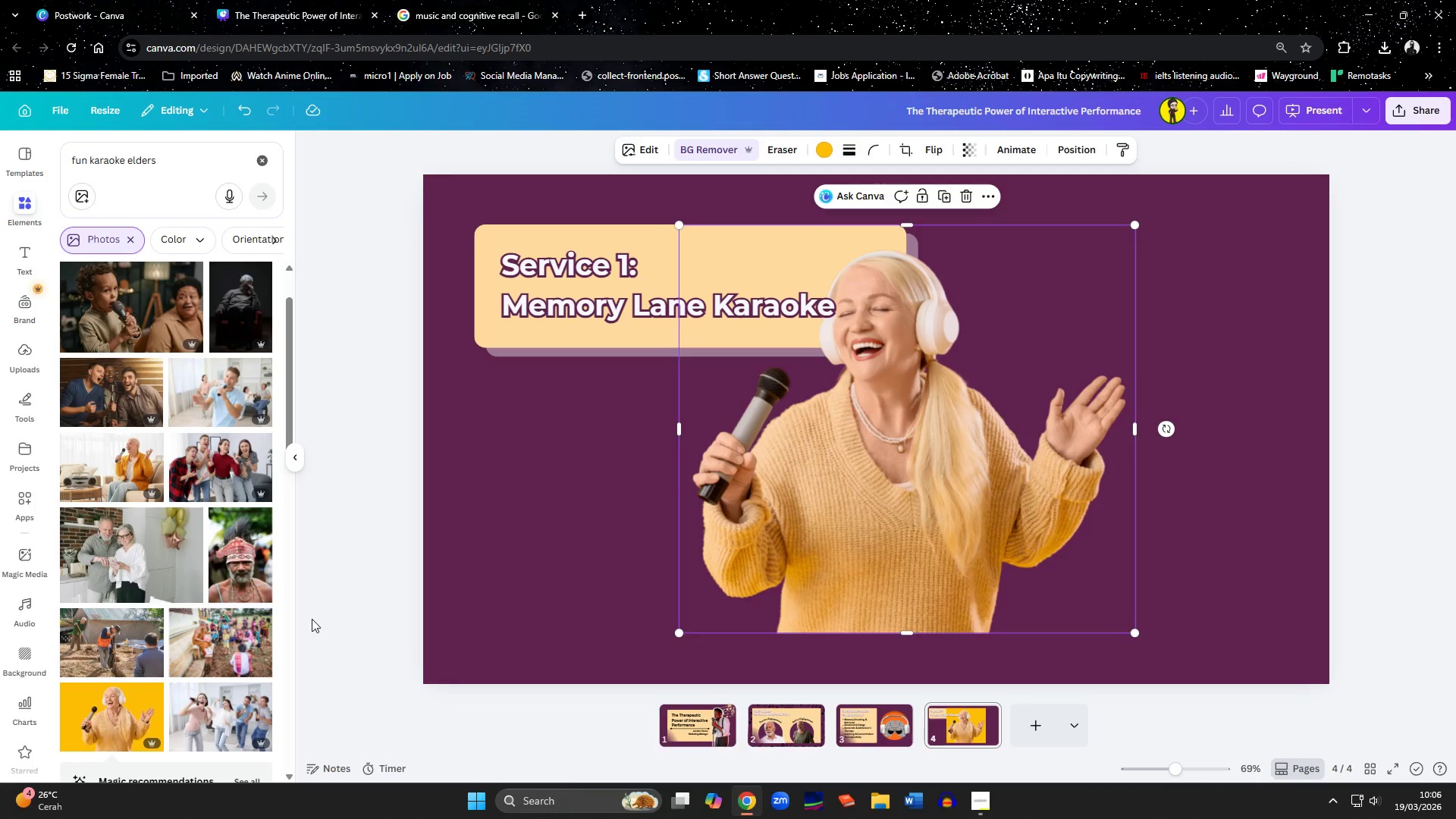 
scroll: coordinate [268, 659], scroll_direction: down, amount: 6.0
 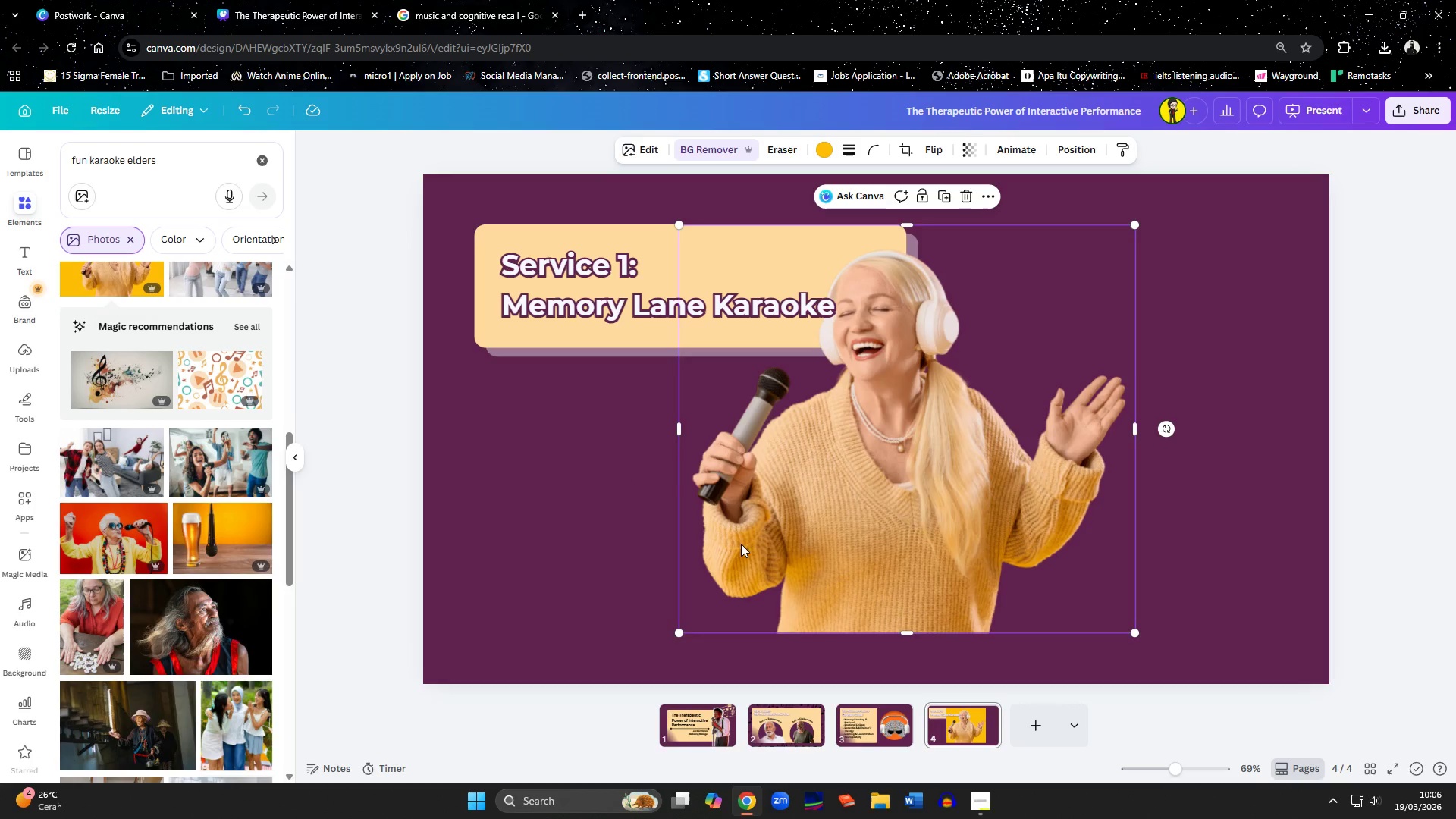 
left_click_drag(start_coordinate=[868, 522], to_coordinate=[1056, 519])
 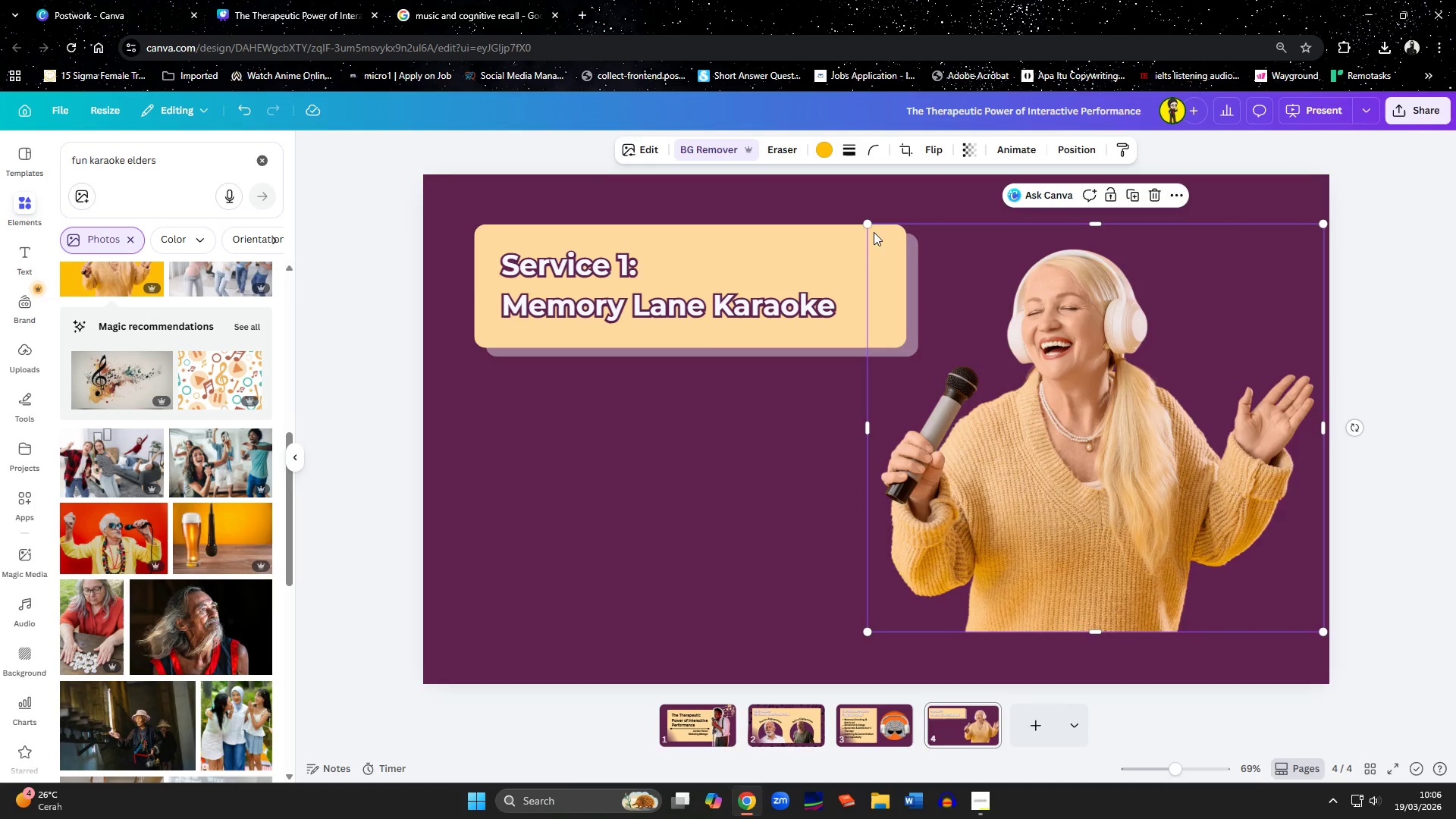 
left_click_drag(start_coordinate=[868, 228], to_coordinate=[901, 286])
 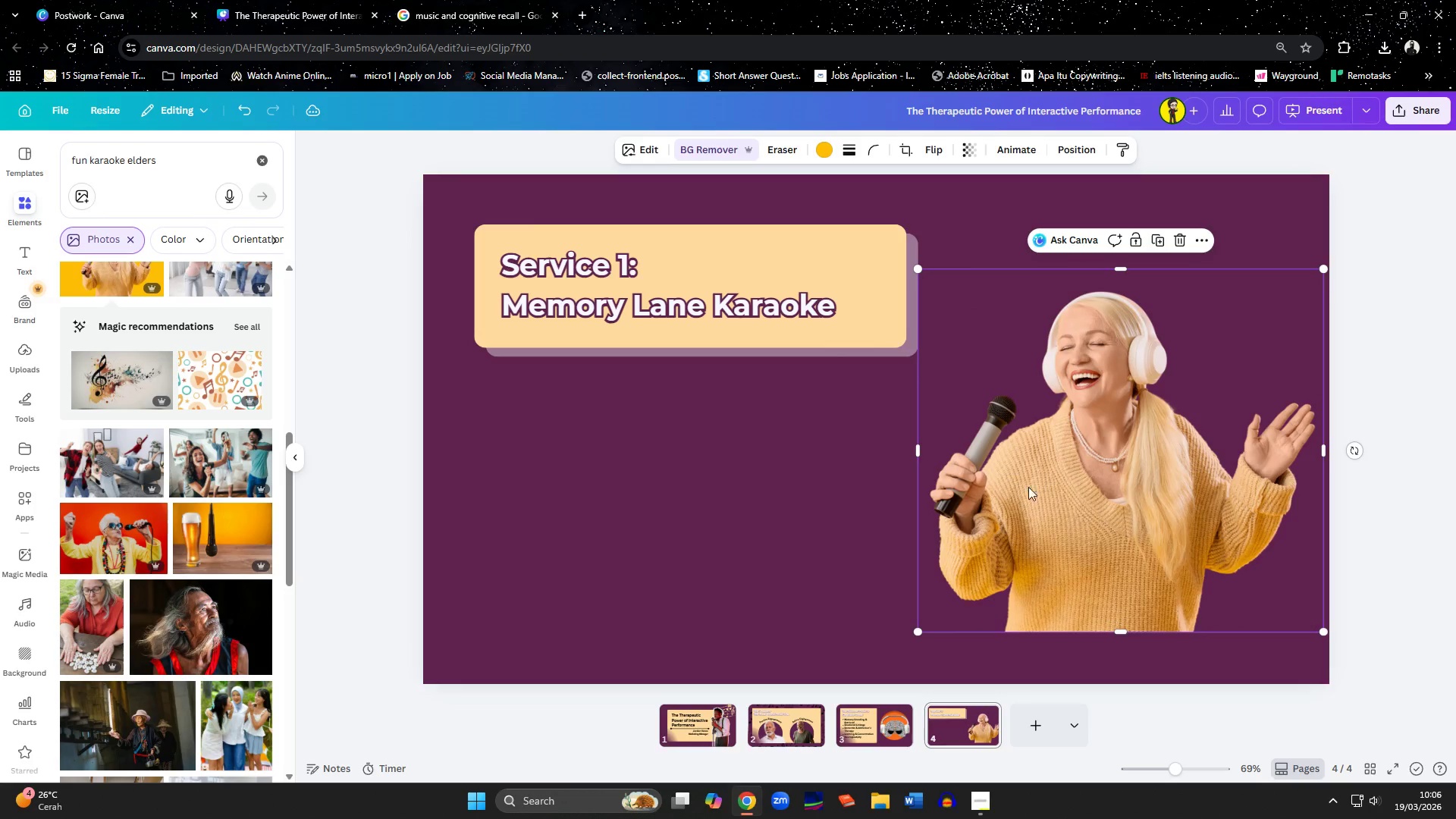 
left_click_drag(start_coordinate=[1045, 504], to_coordinate=[1058, 488])
 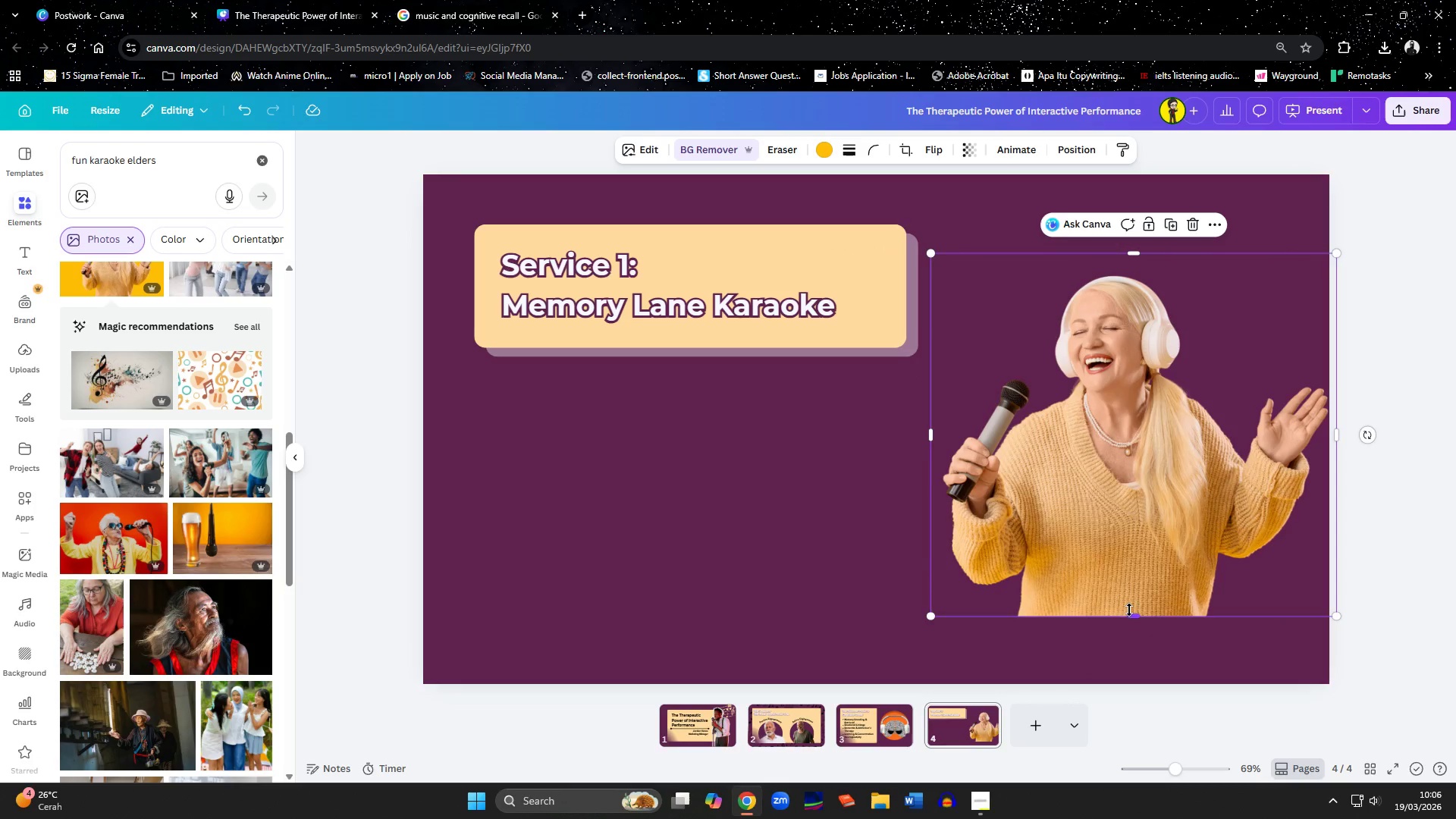 
left_click_drag(start_coordinate=[1141, 574], to_coordinate=[1140, 643])
 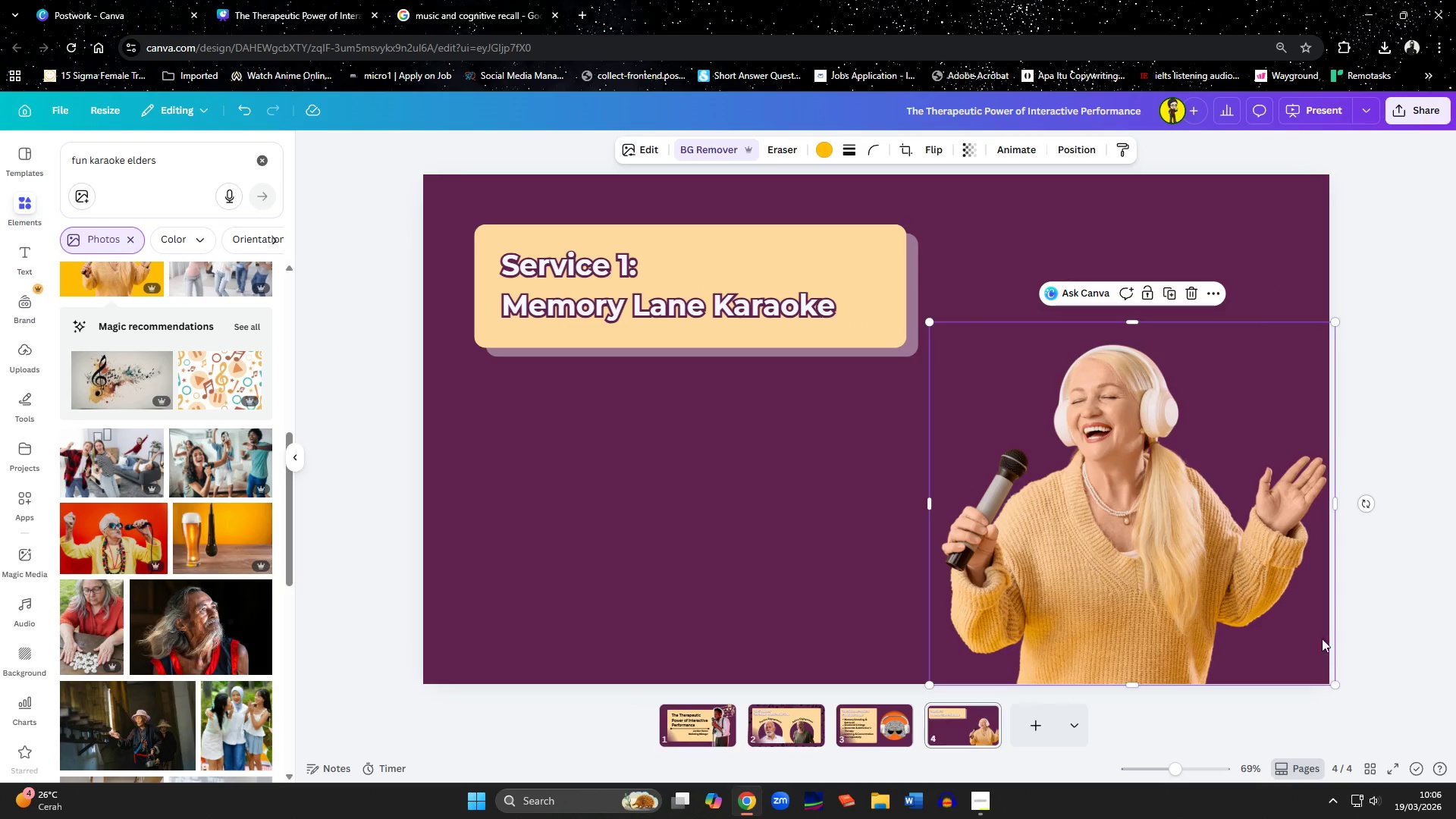 
left_click([1379, 634])
 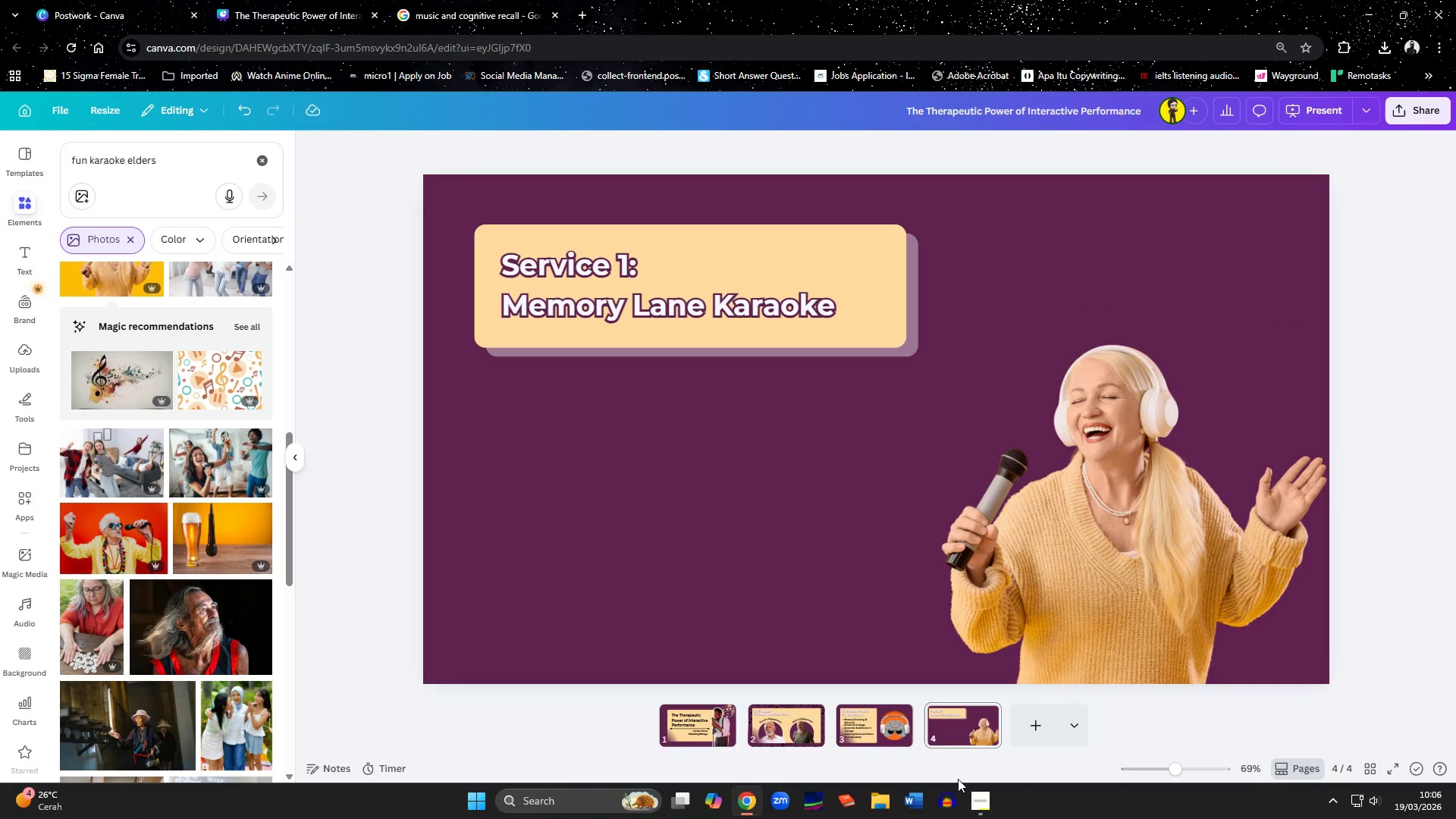 
left_click([976, 805])